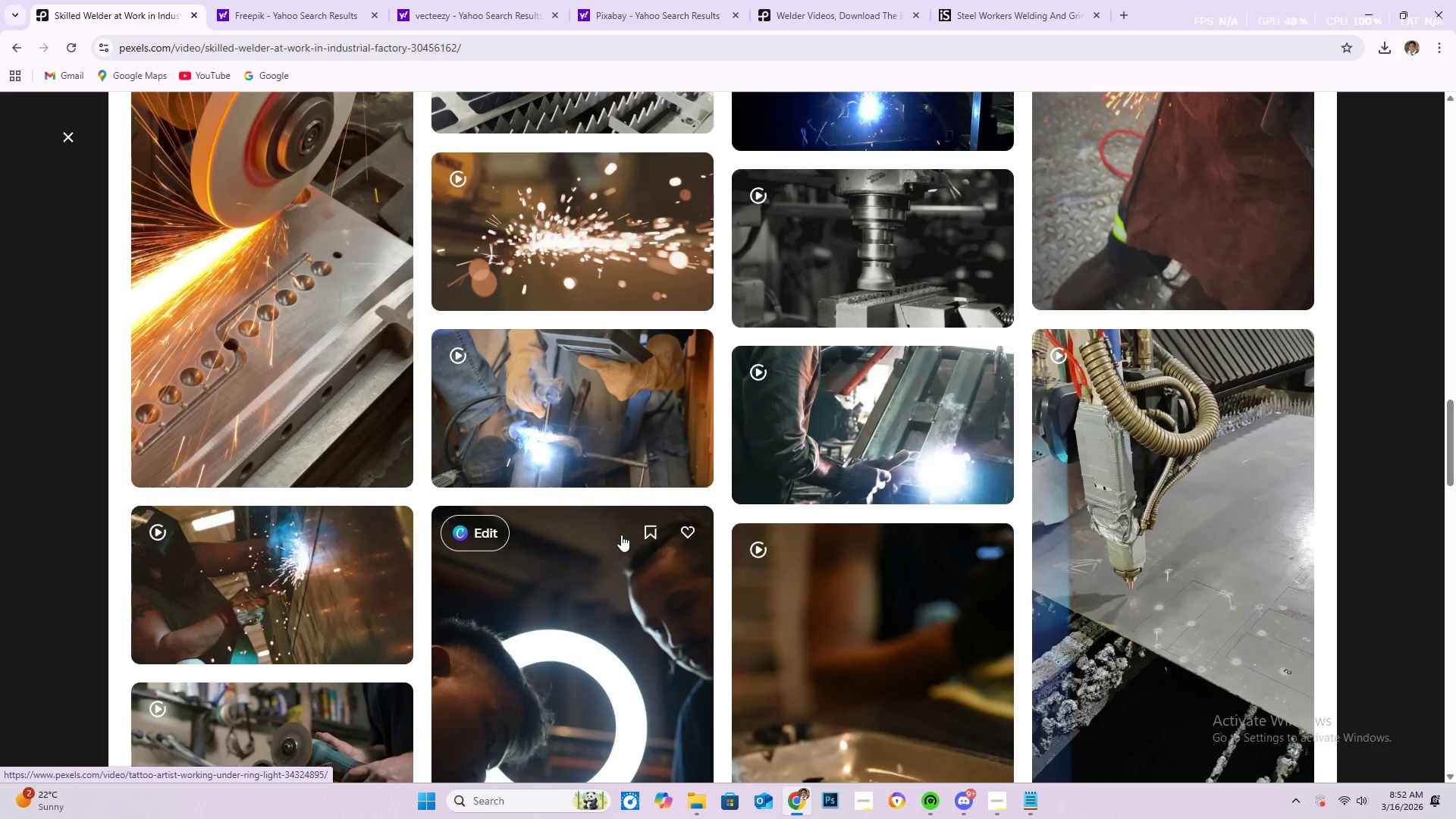 
scroll: coordinate [623, 520], scroll_direction: down, amount: 33.0
 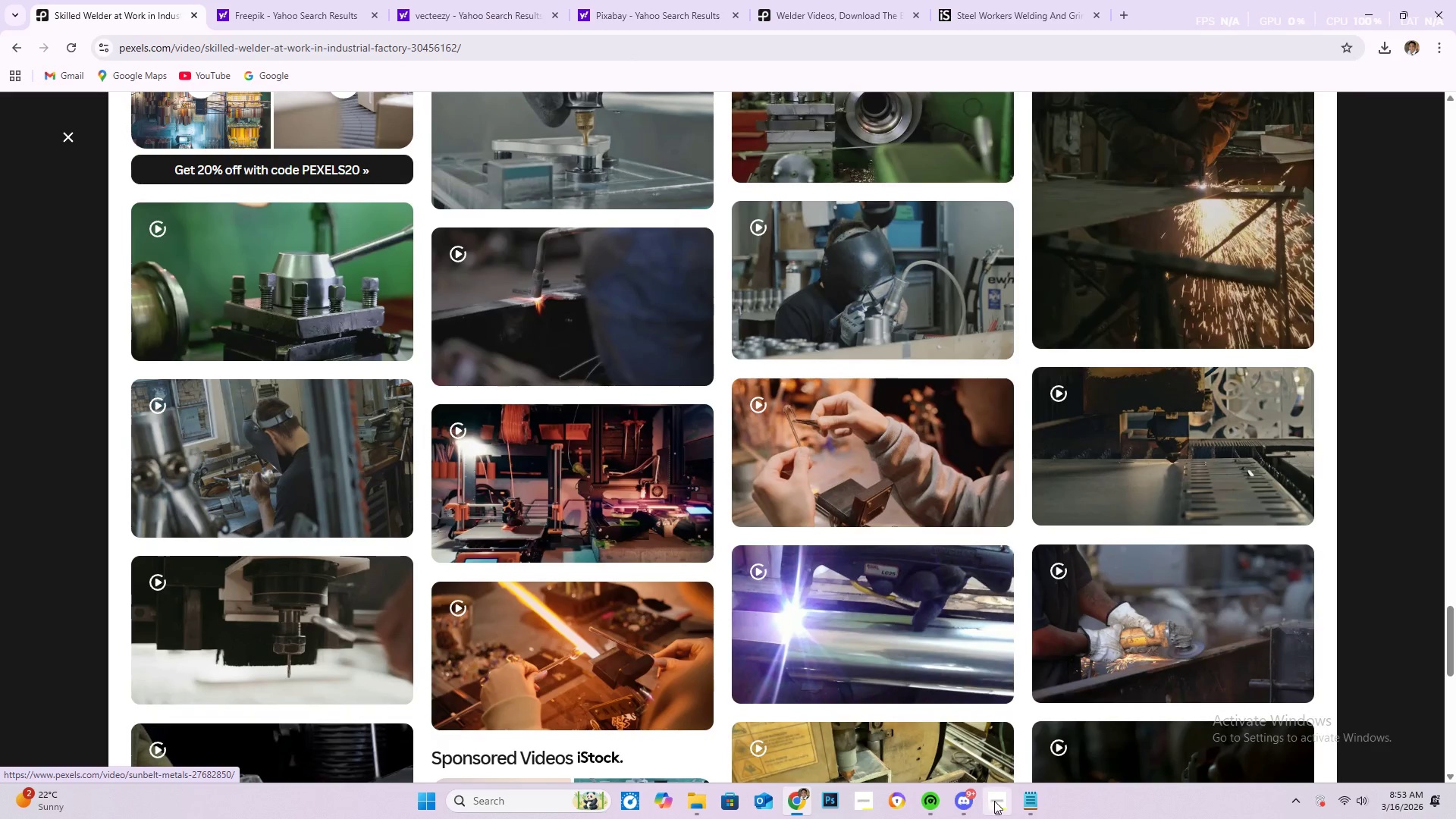 
left_click([995, 797])